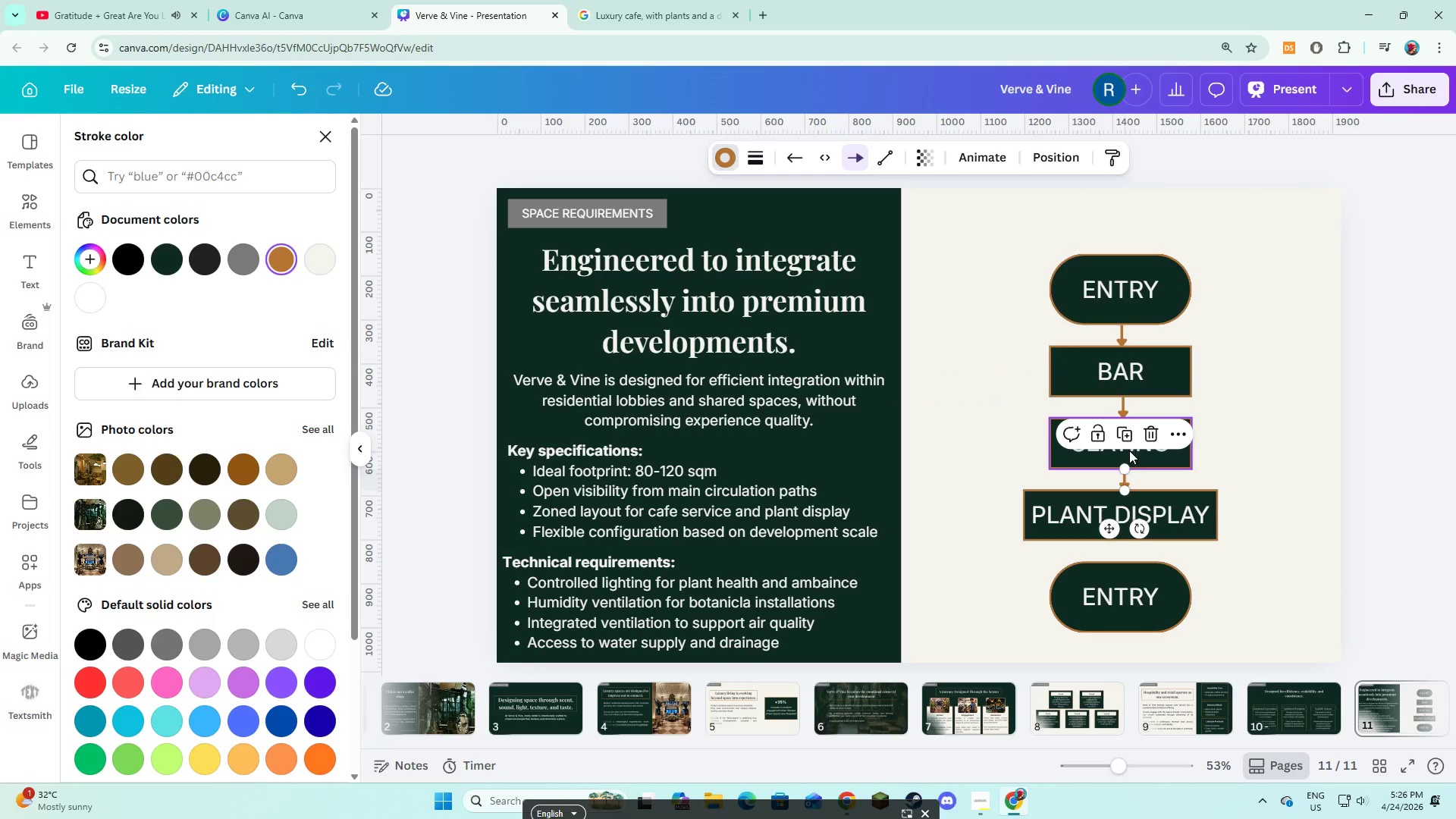 
left_click([1125, 439])
 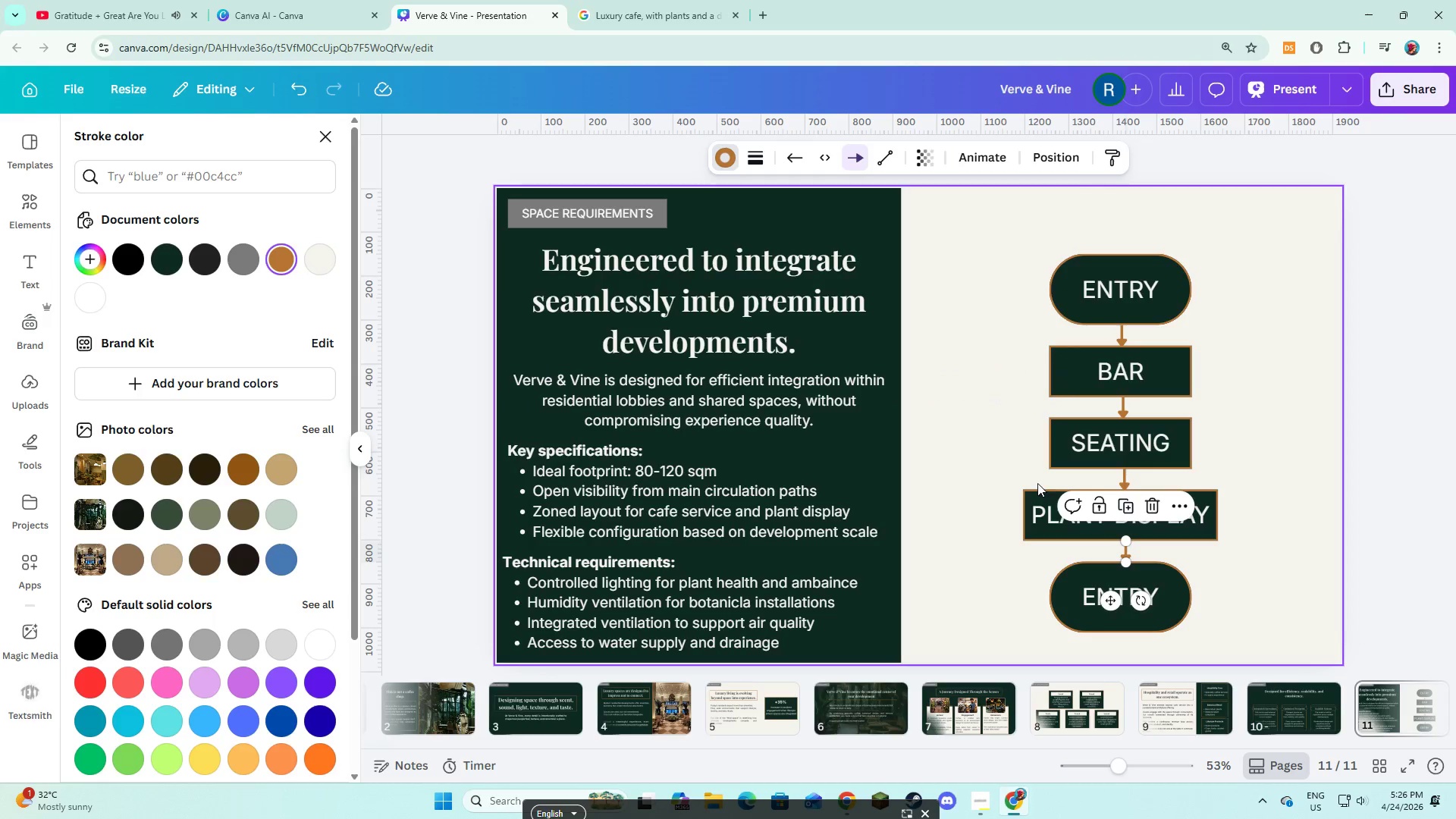 
left_click([986, 494])
 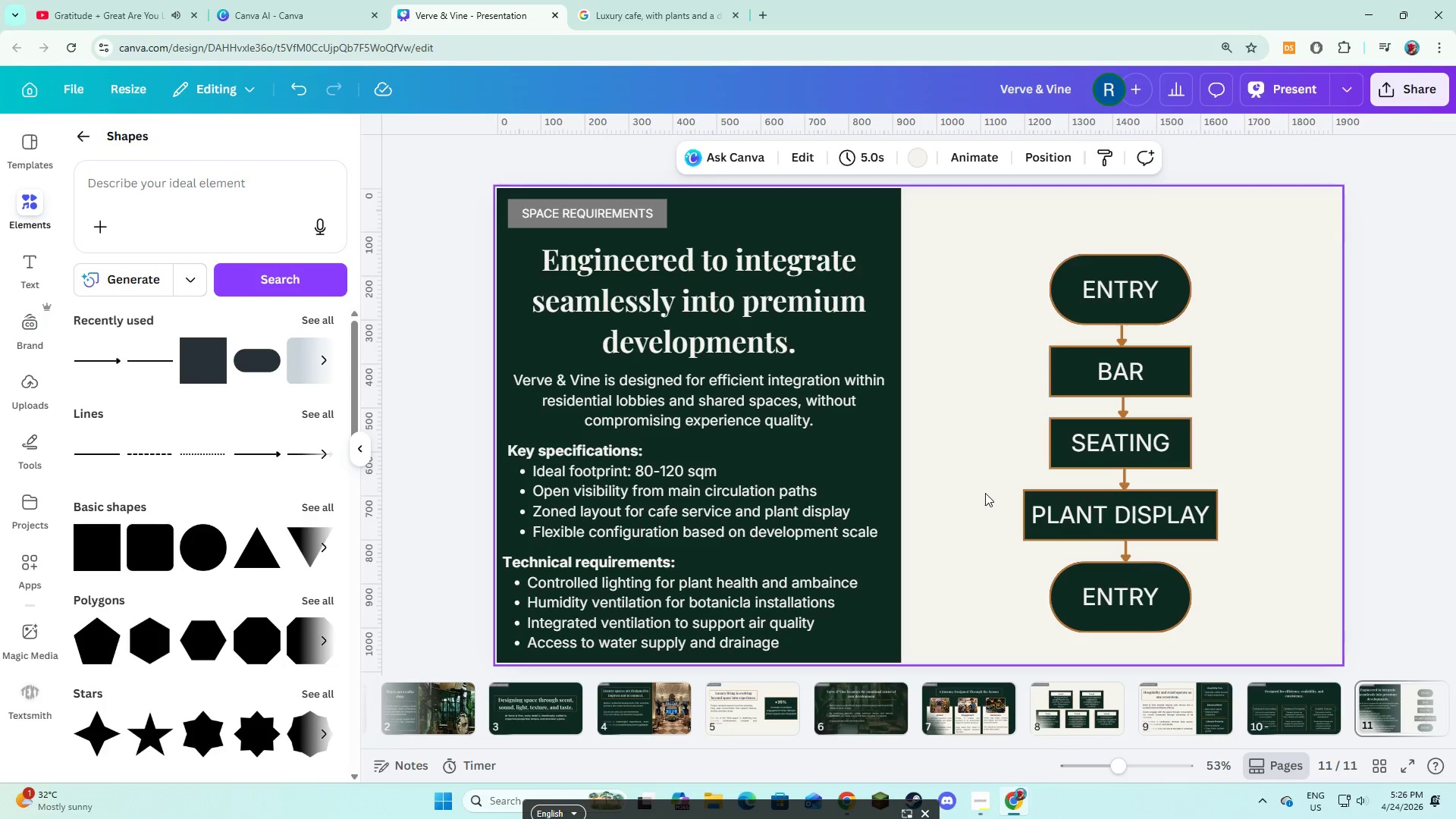 
left_click_drag(start_coordinate=[1032, 254], to_coordinate=[1181, 638])
 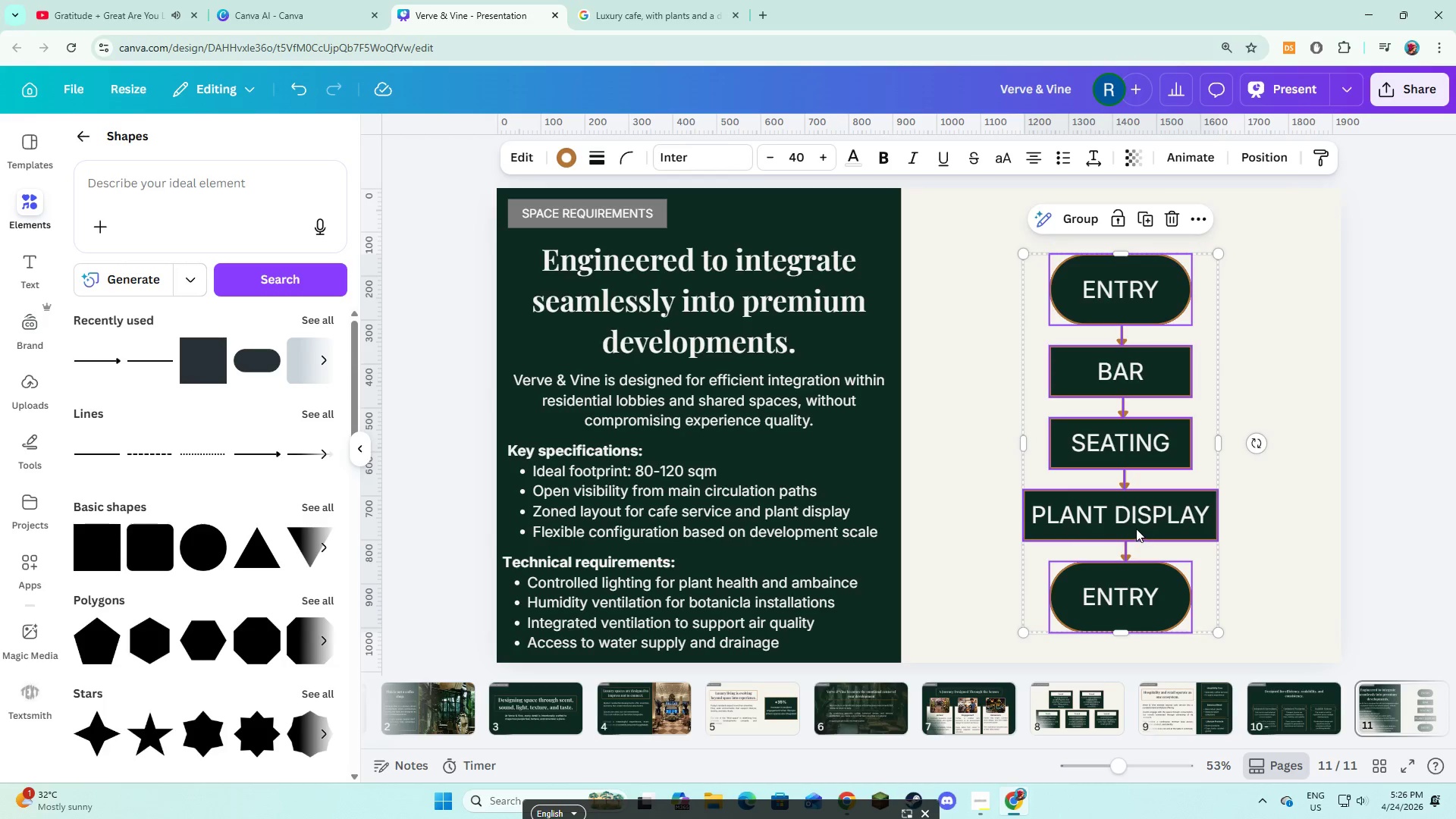 
left_click_drag(start_coordinate=[1136, 529], to_coordinate=[1165, 526])
 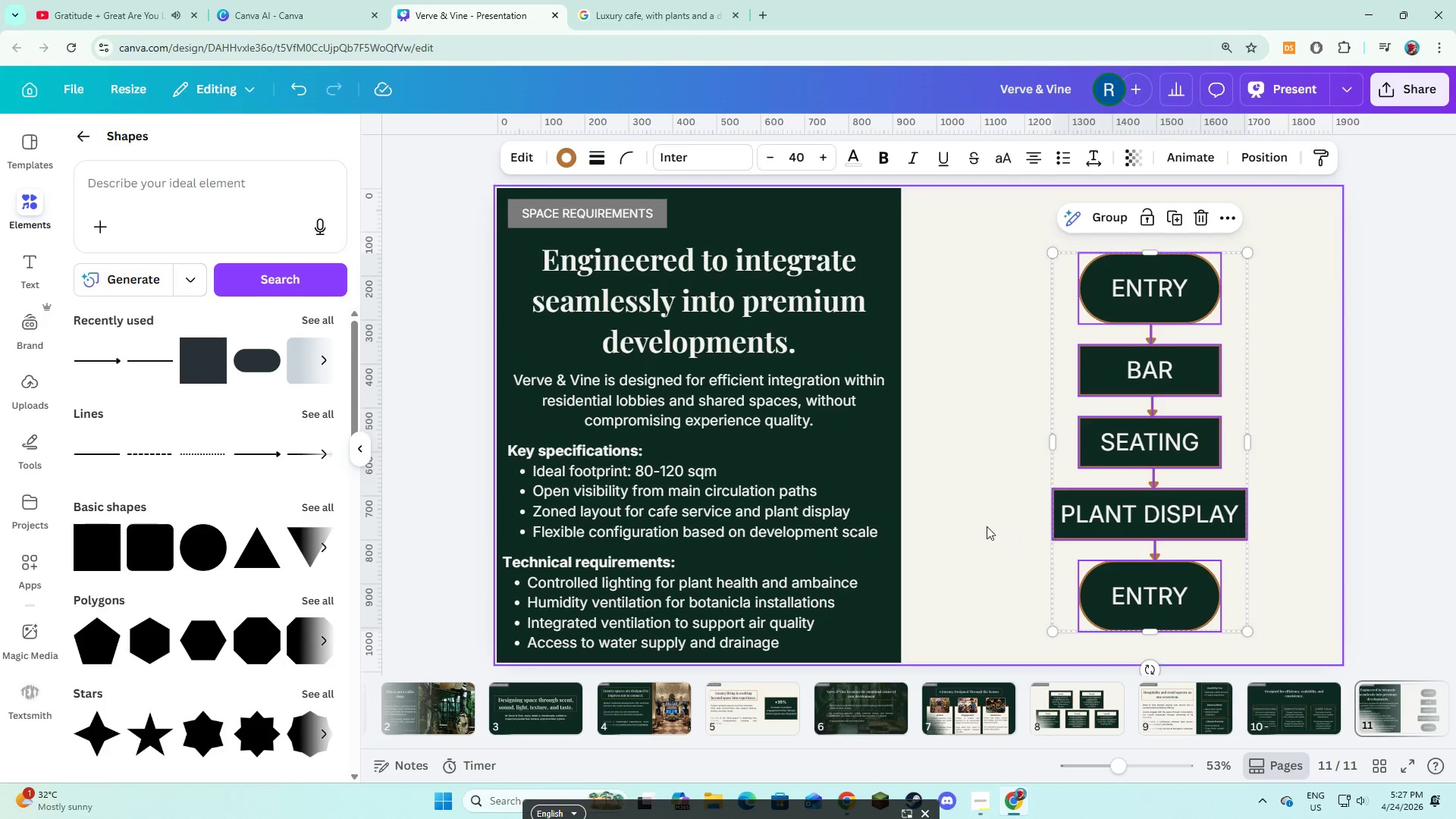 
left_click([986, 526])
 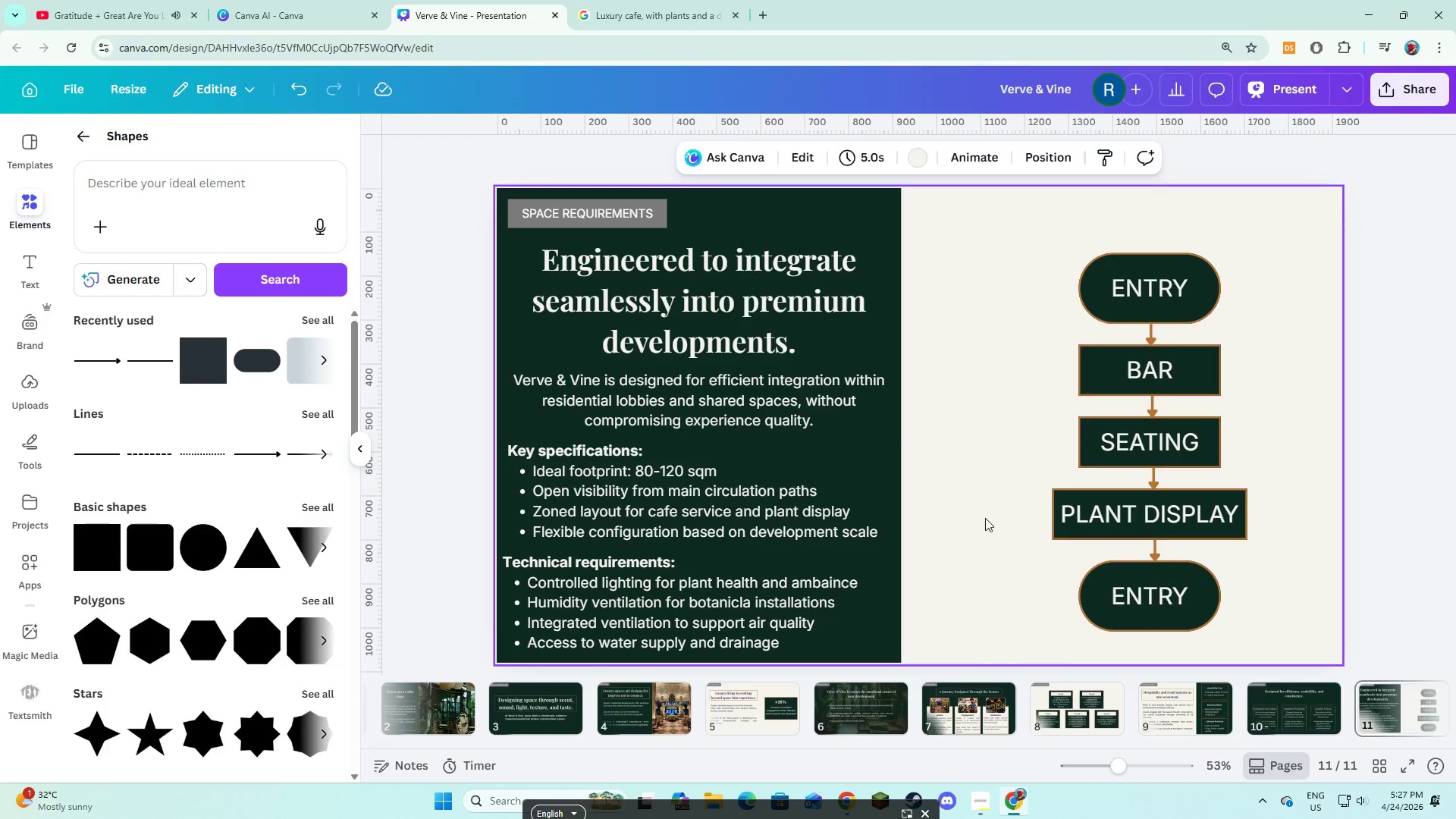 
left_click([985, 517])
 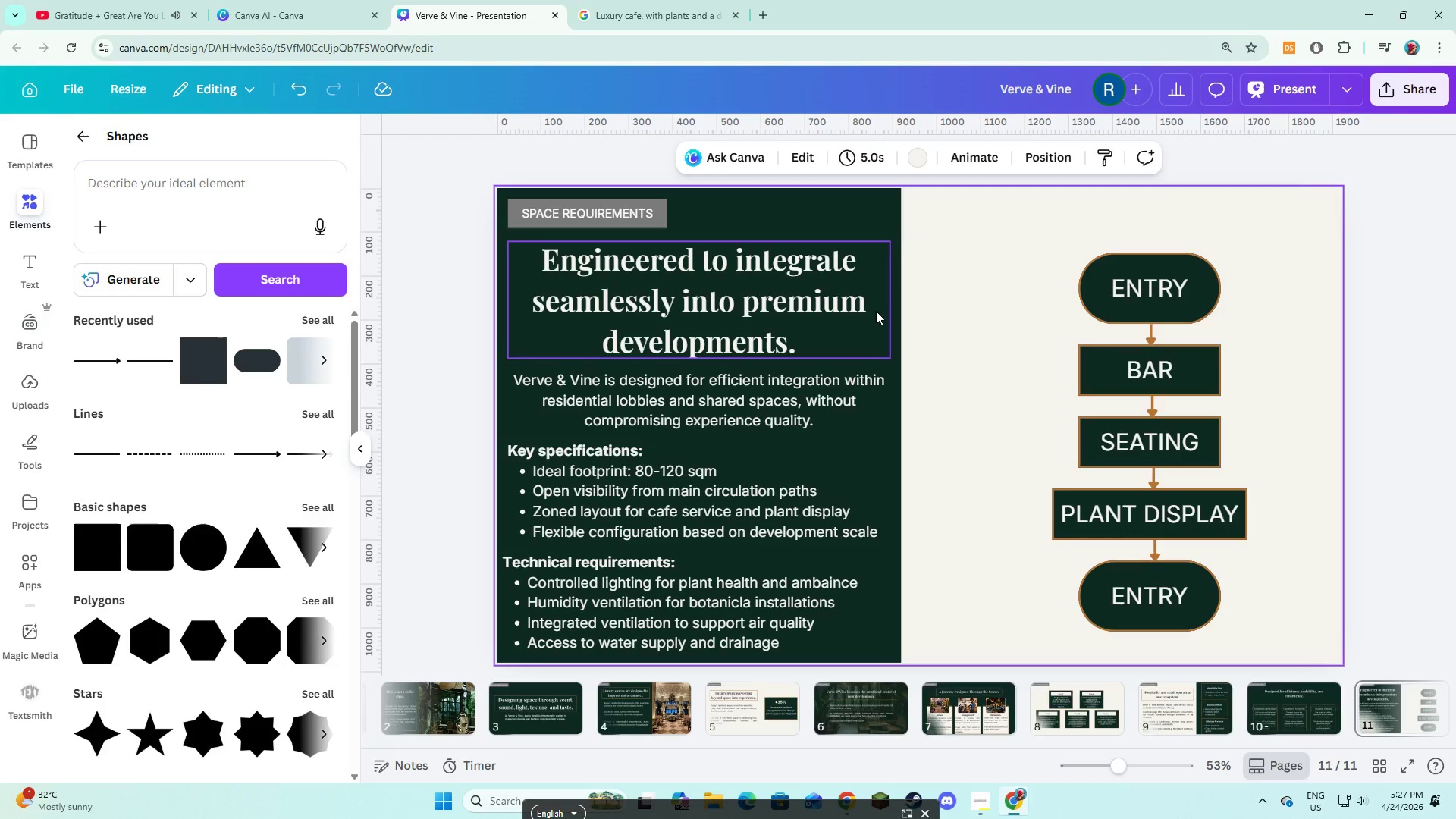 
left_click([874, 234])
 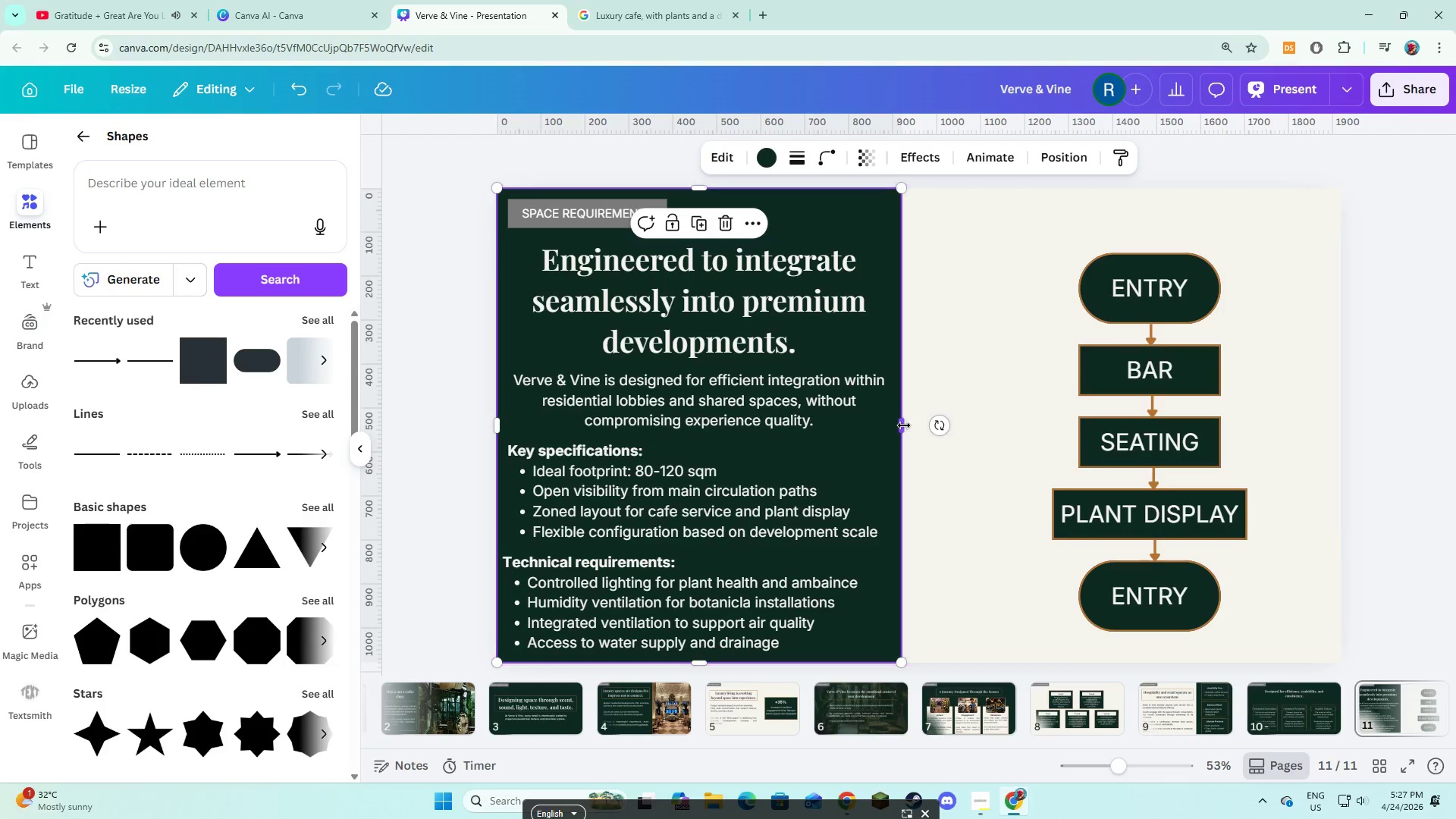 
left_click_drag(start_coordinate=[904, 425], to_coordinate=[956, 446])
 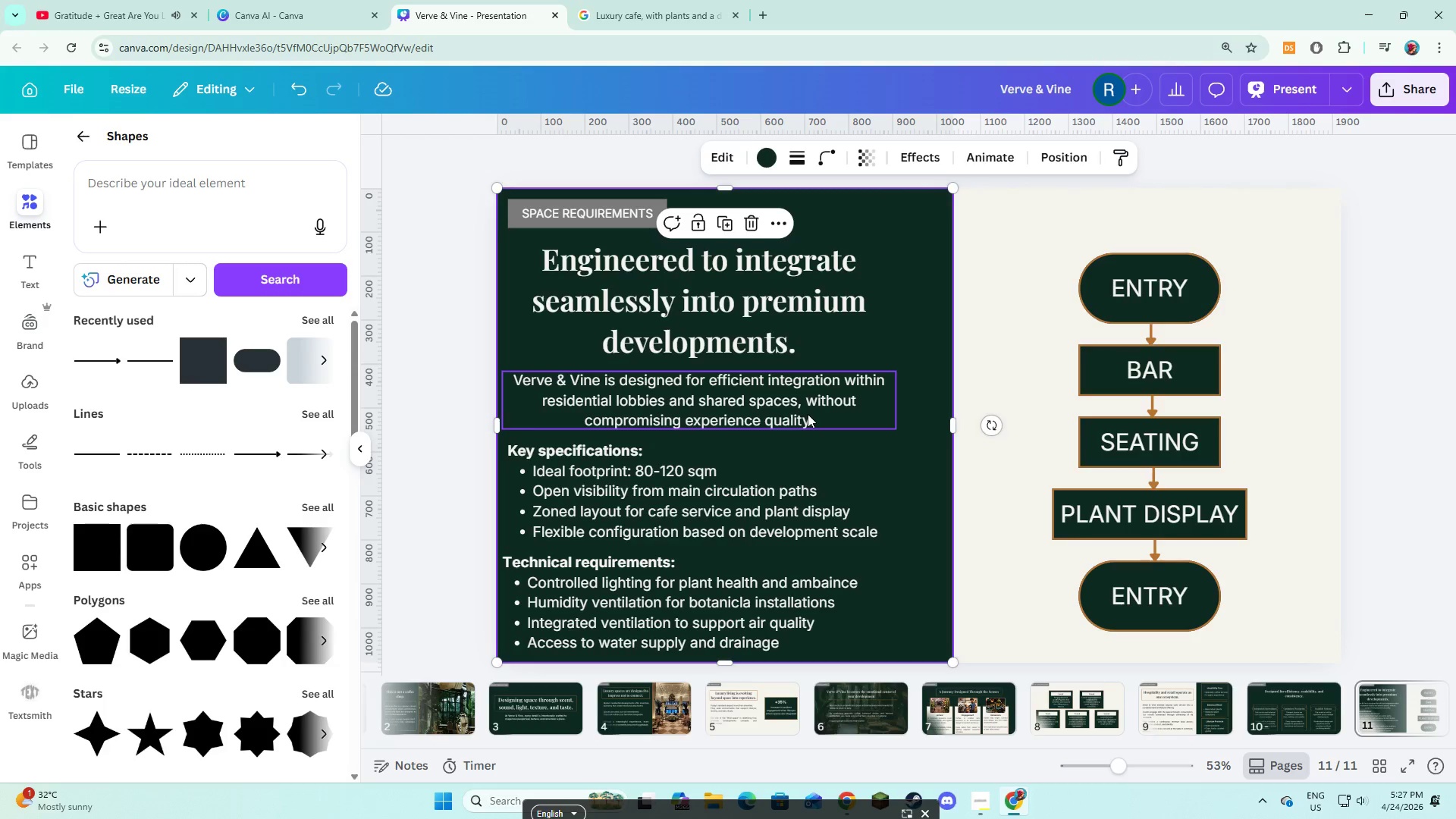 
left_click([808, 414])
 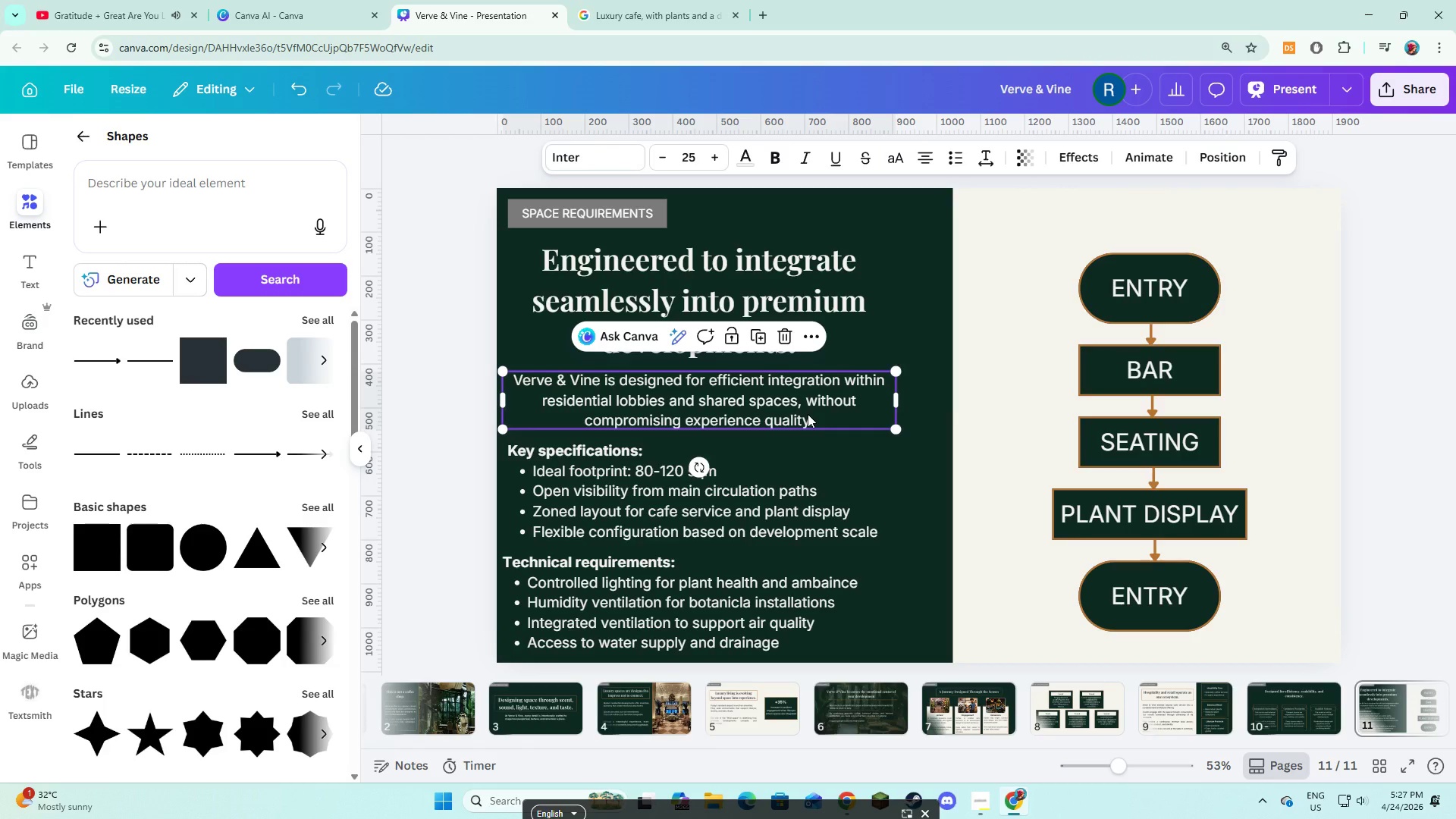 
left_click_drag(start_coordinate=[808, 414], to_coordinate=[815, 413])
 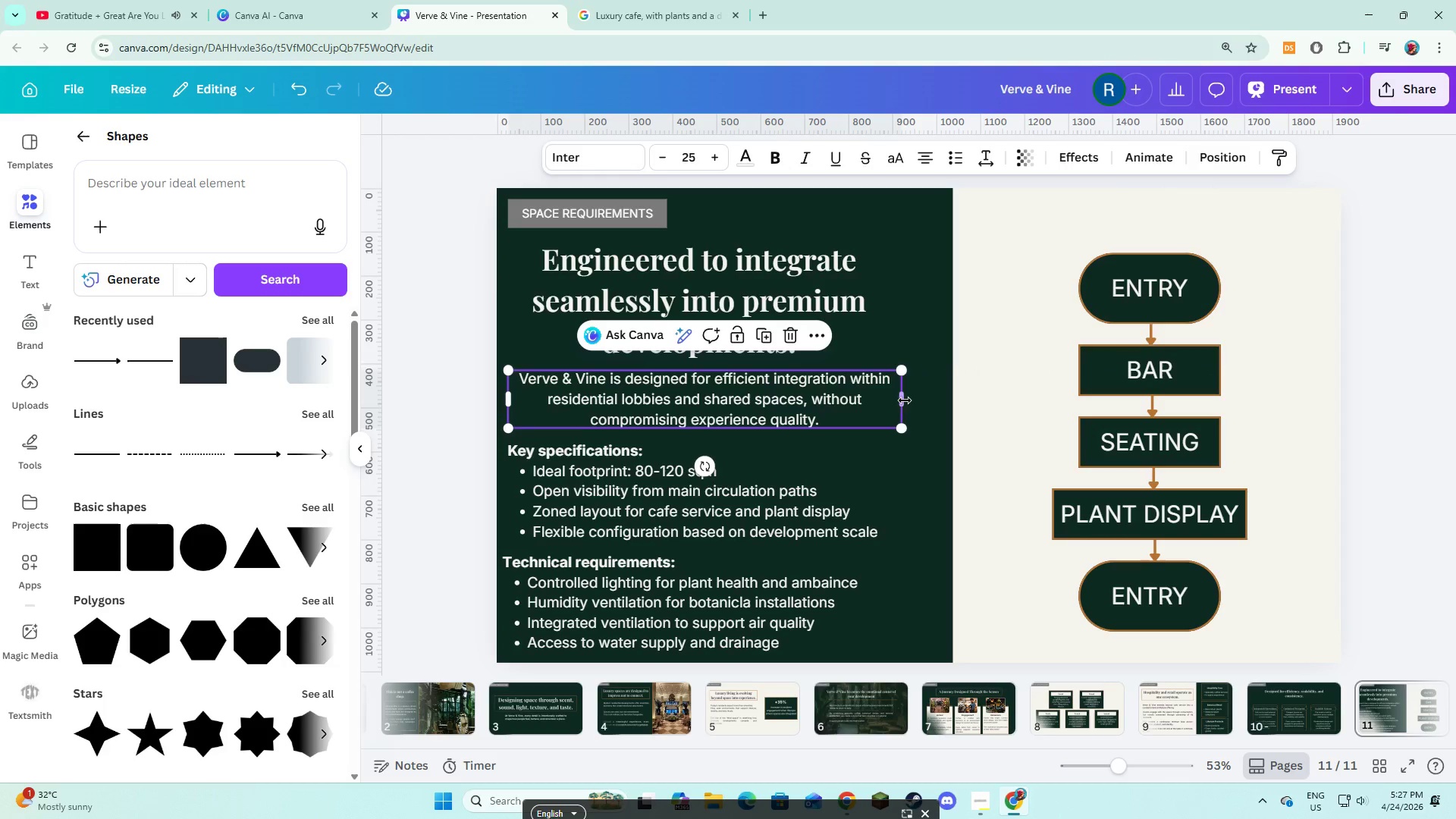 
left_click_drag(start_coordinate=[905, 400], to_coordinate=[943, 410])
 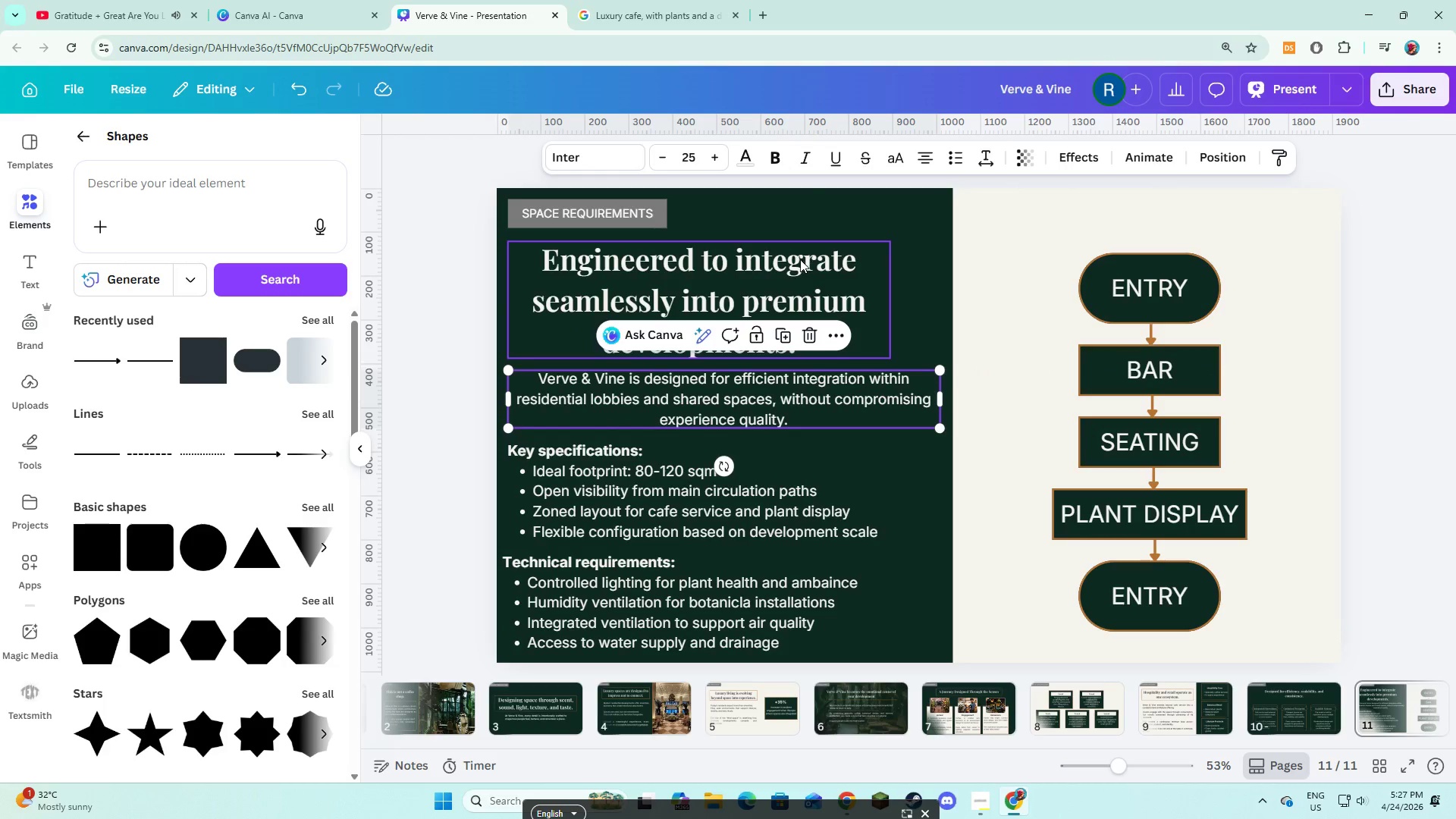 
left_click([800, 259])
 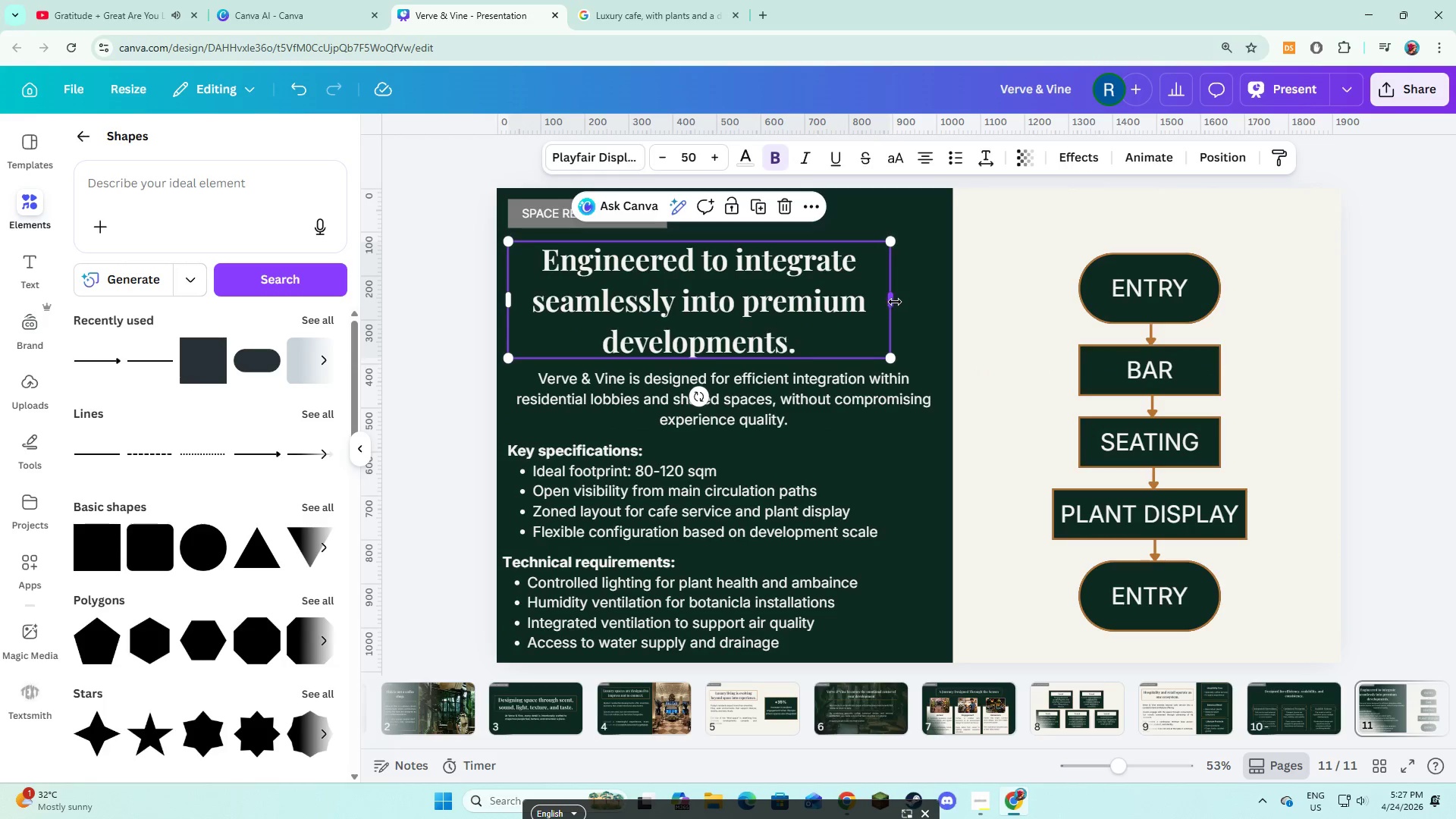 
left_click_drag(start_coordinate=[895, 301], to_coordinate=[939, 320])
 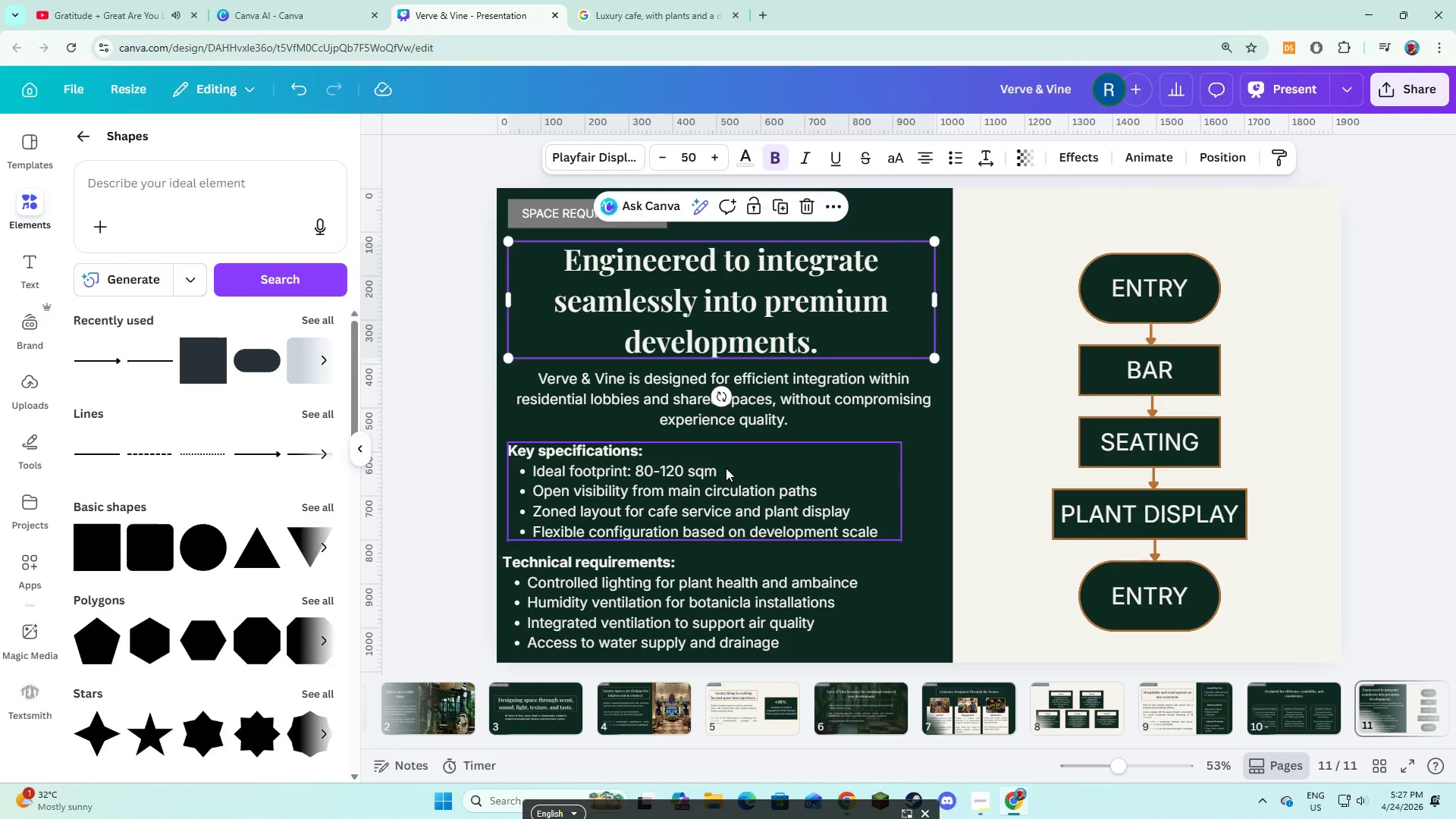 
left_click([725, 468])
 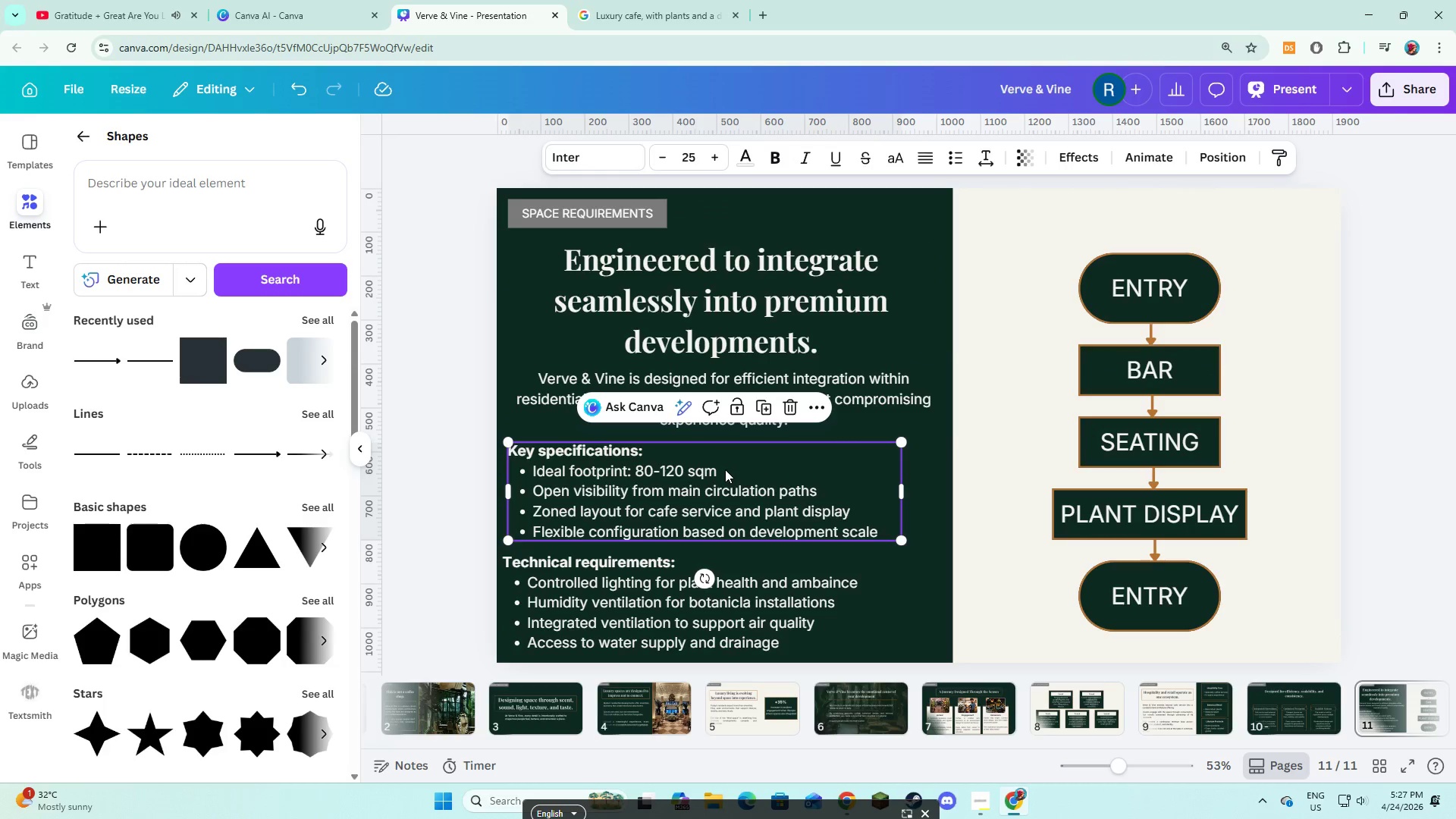 
left_click_drag(start_coordinate=[725, 469], to_coordinate=[736, 474])
 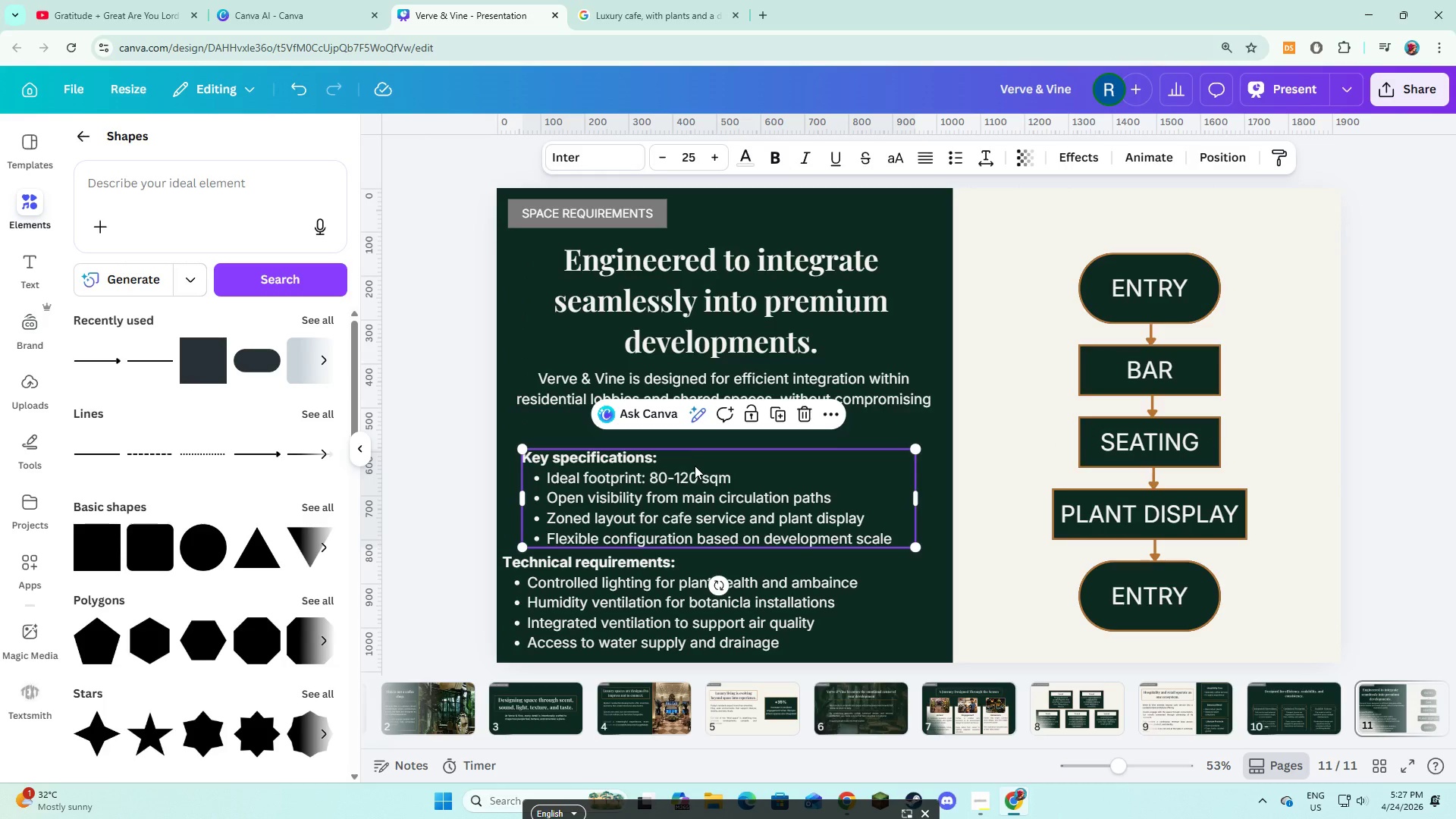 
mouse_move([691, 447])
 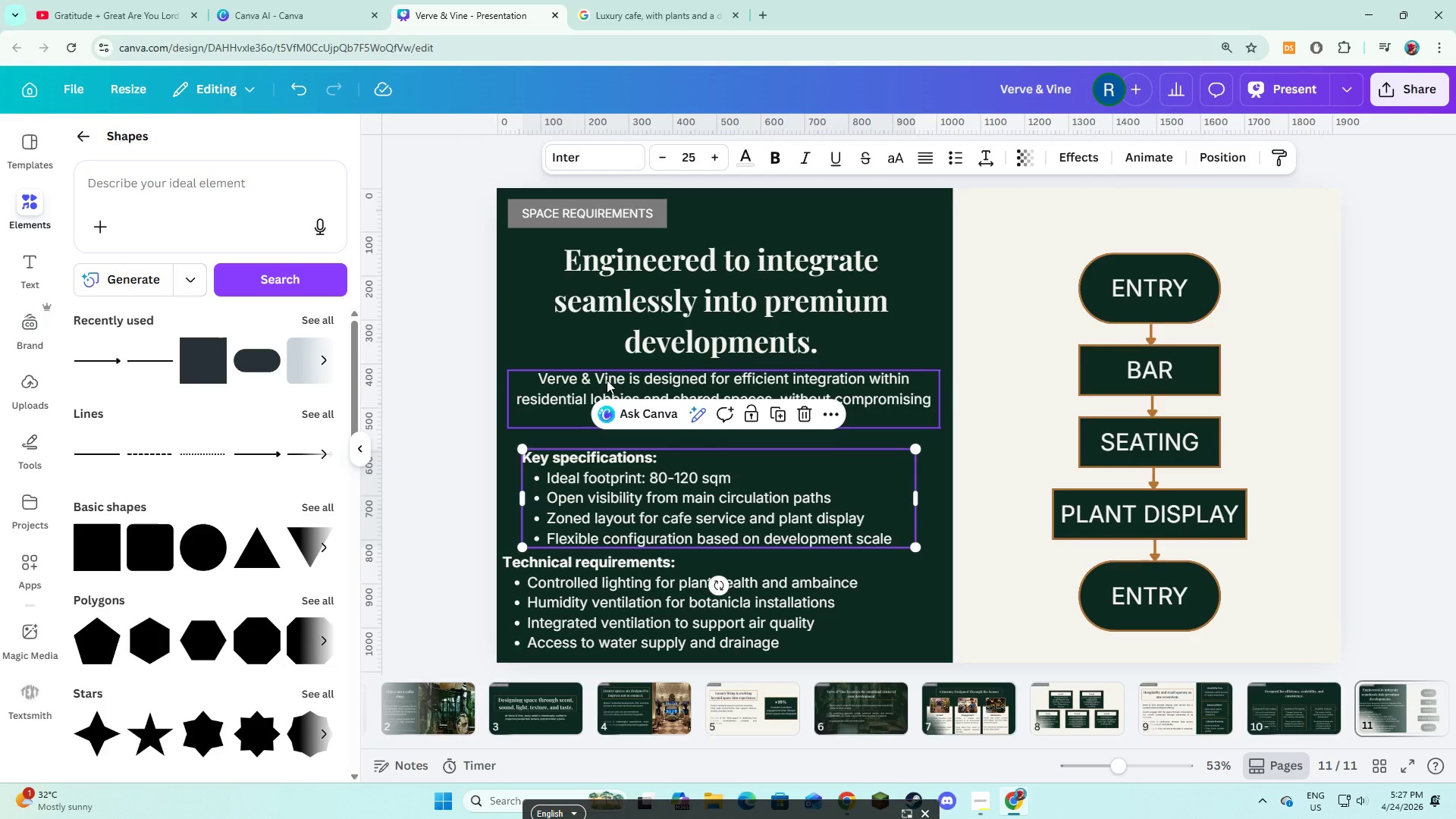 
left_click([605, 376])
 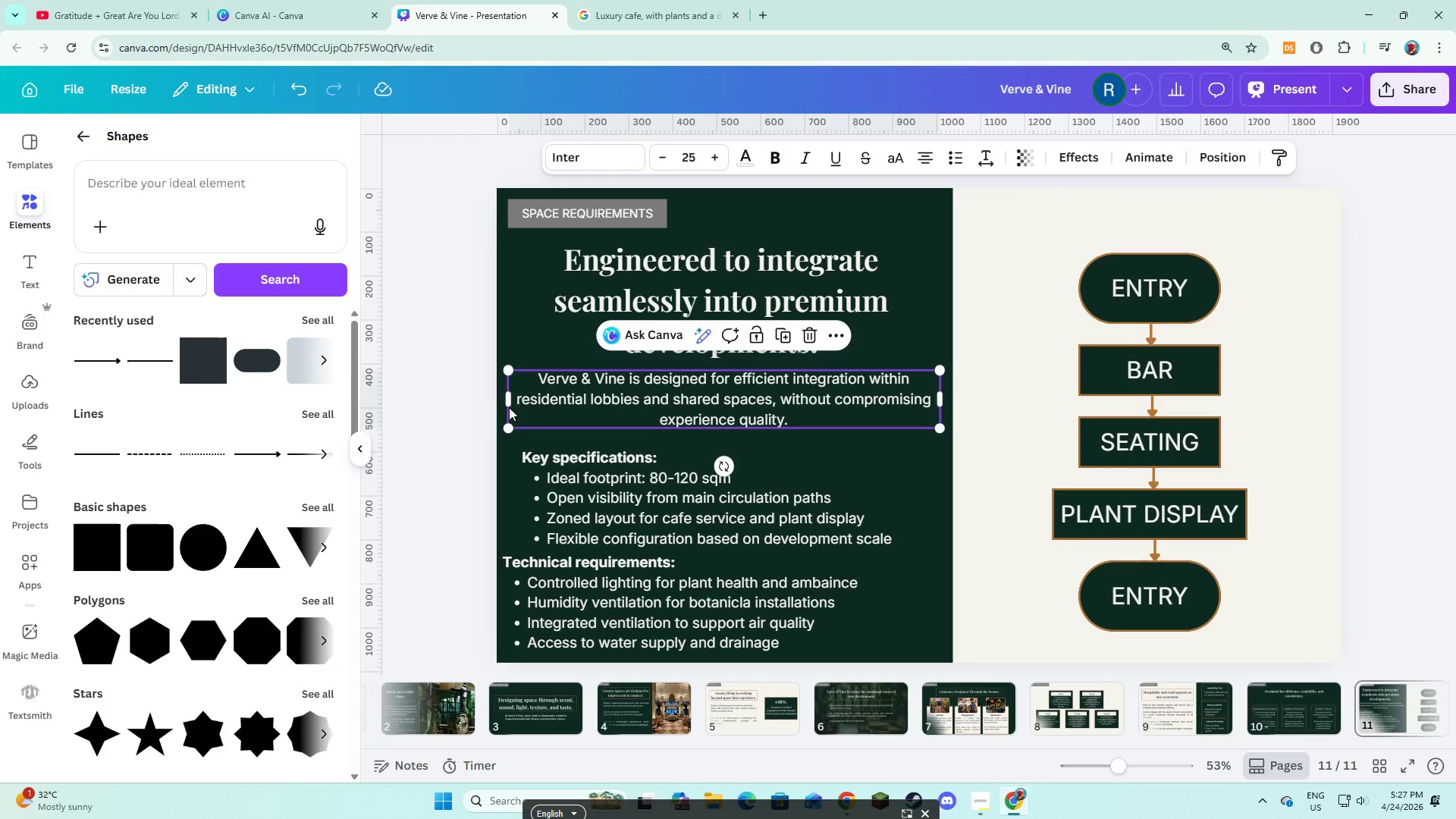 
left_click_drag(start_coordinate=[507, 400], to_coordinate=[520, 407])
 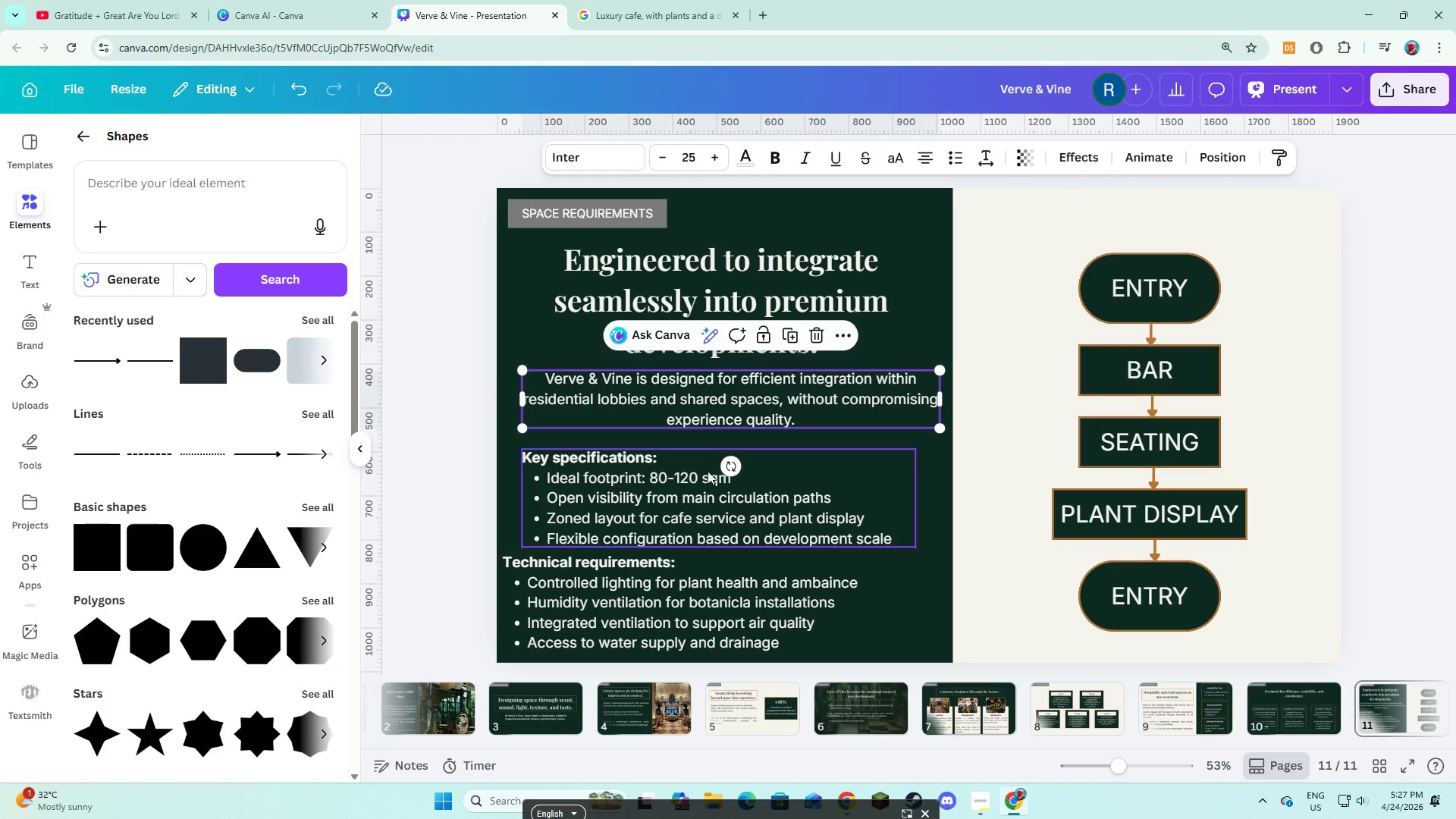 
left_click([680, 485])
 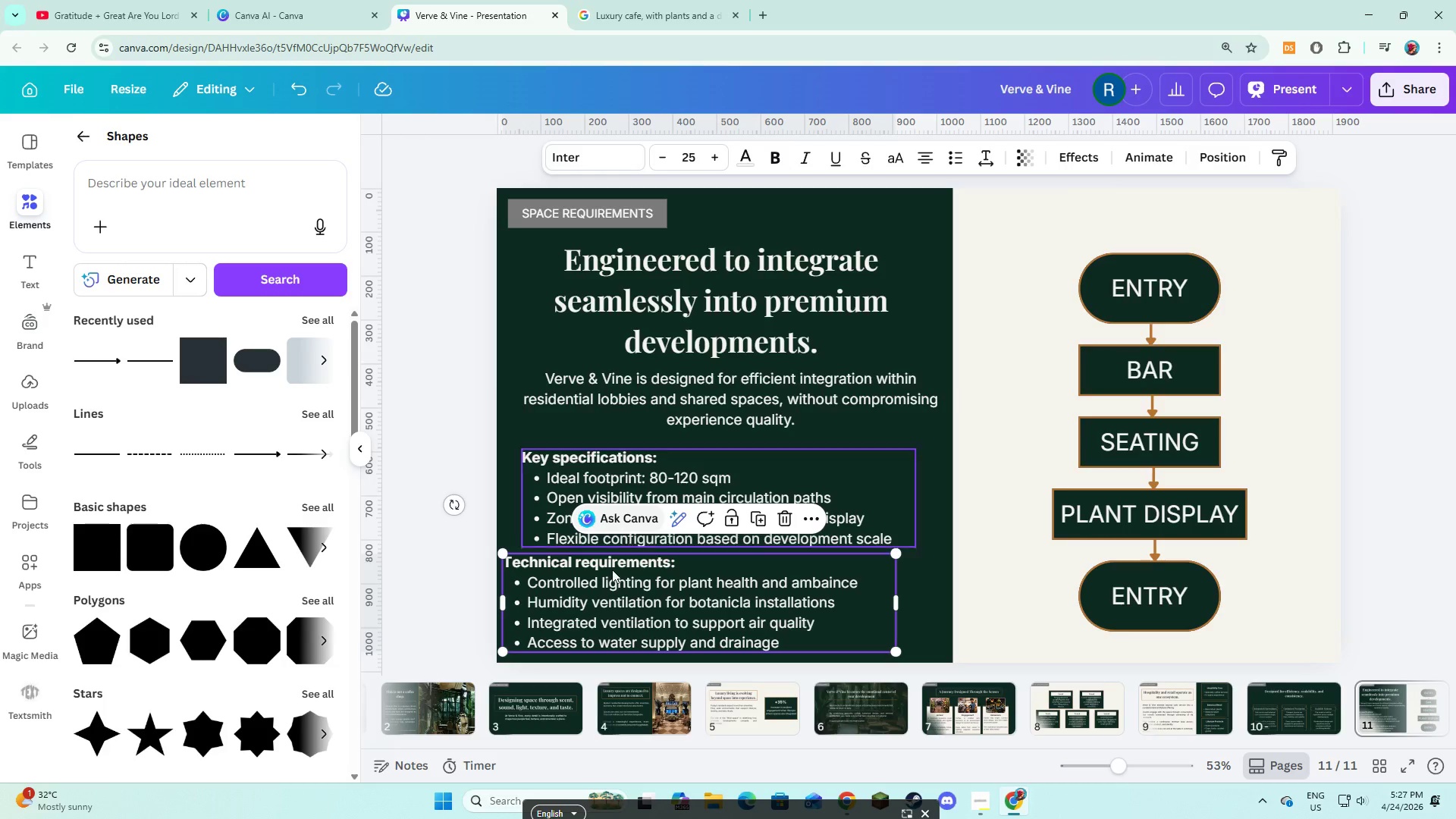 
left_click_drag(start_coordinate=[596, 598], to_coordinate=[616, 601])
 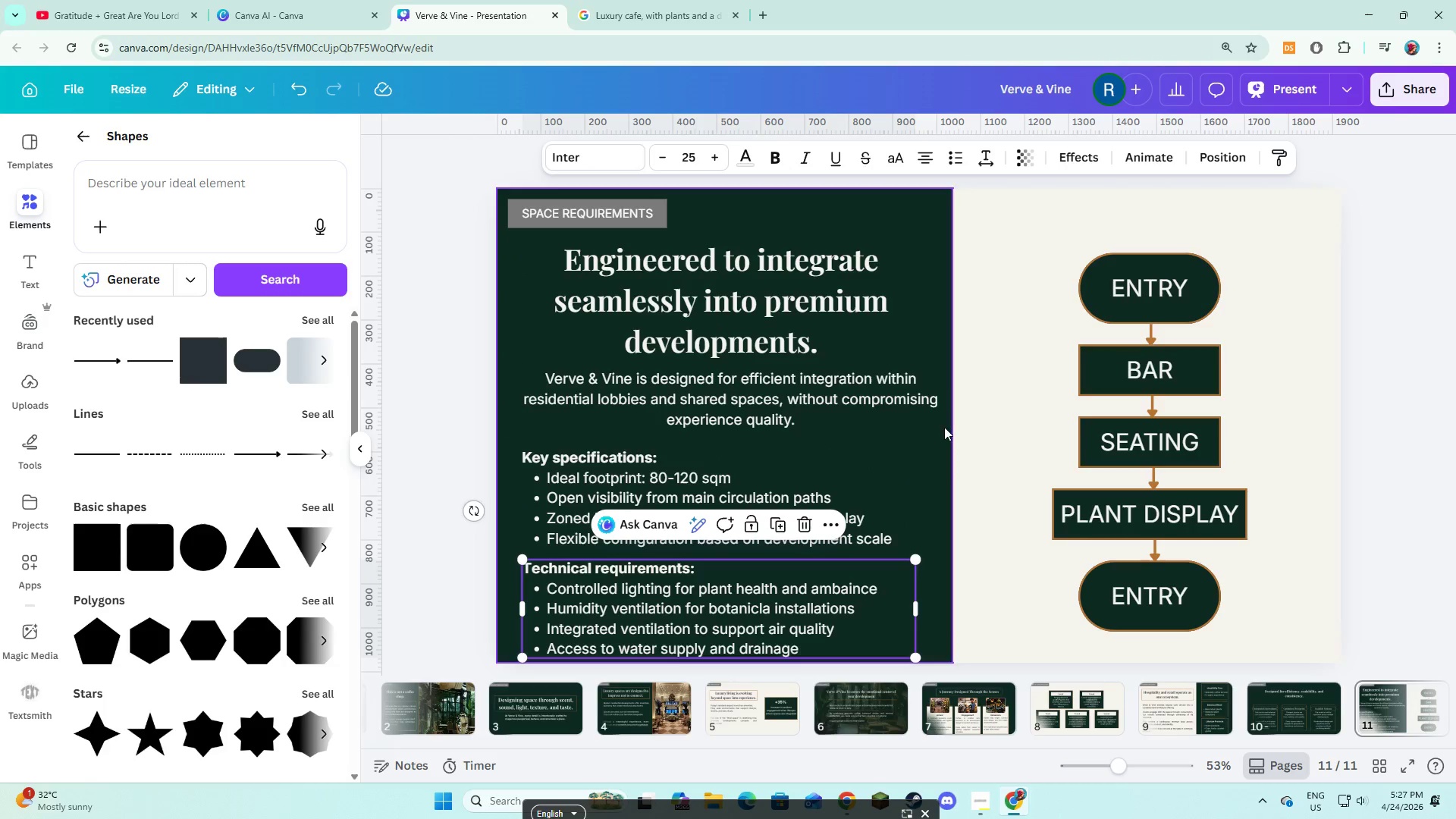 
left_click([991, 406])
 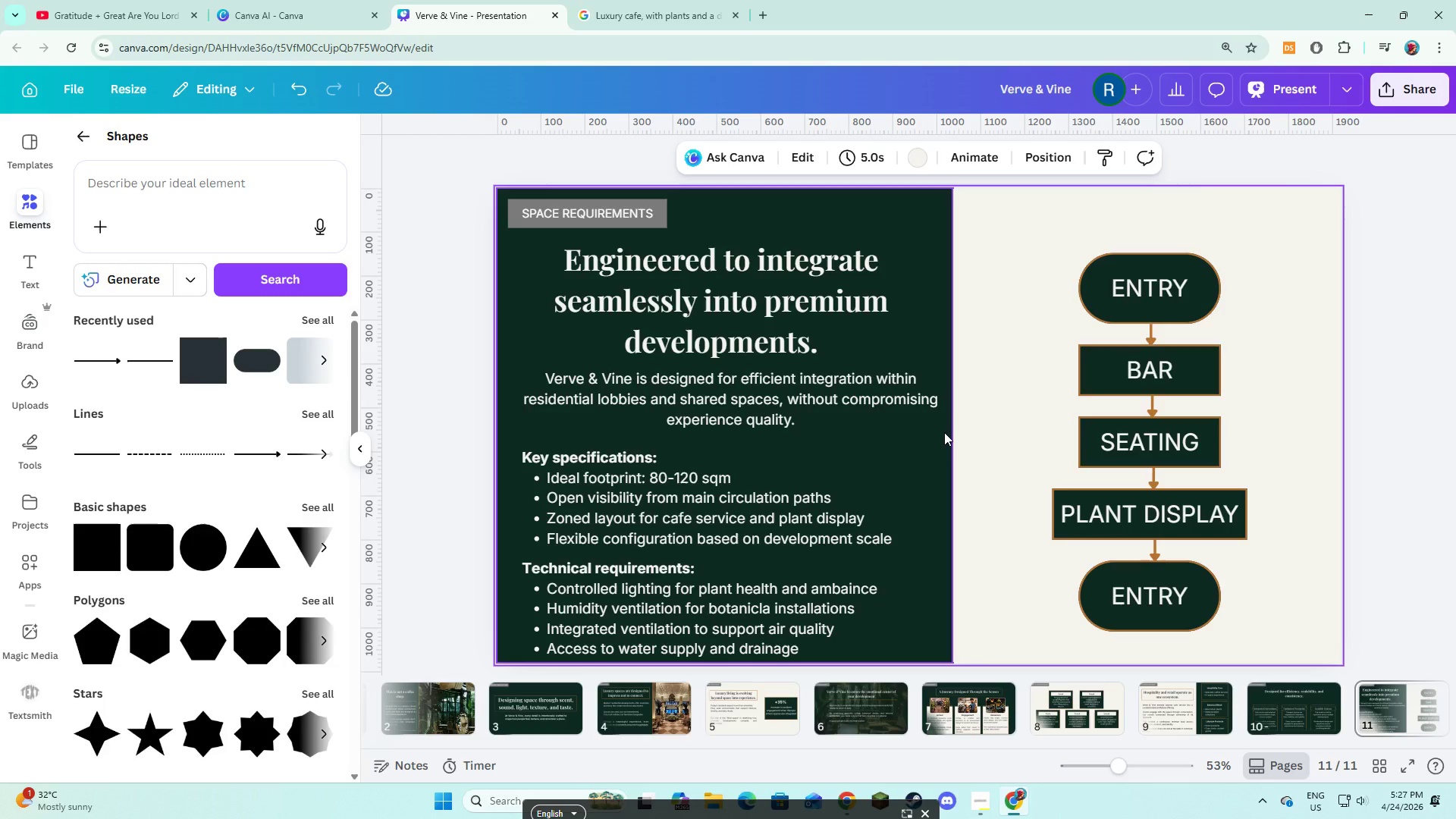 
key(Alt+AltLeft)
 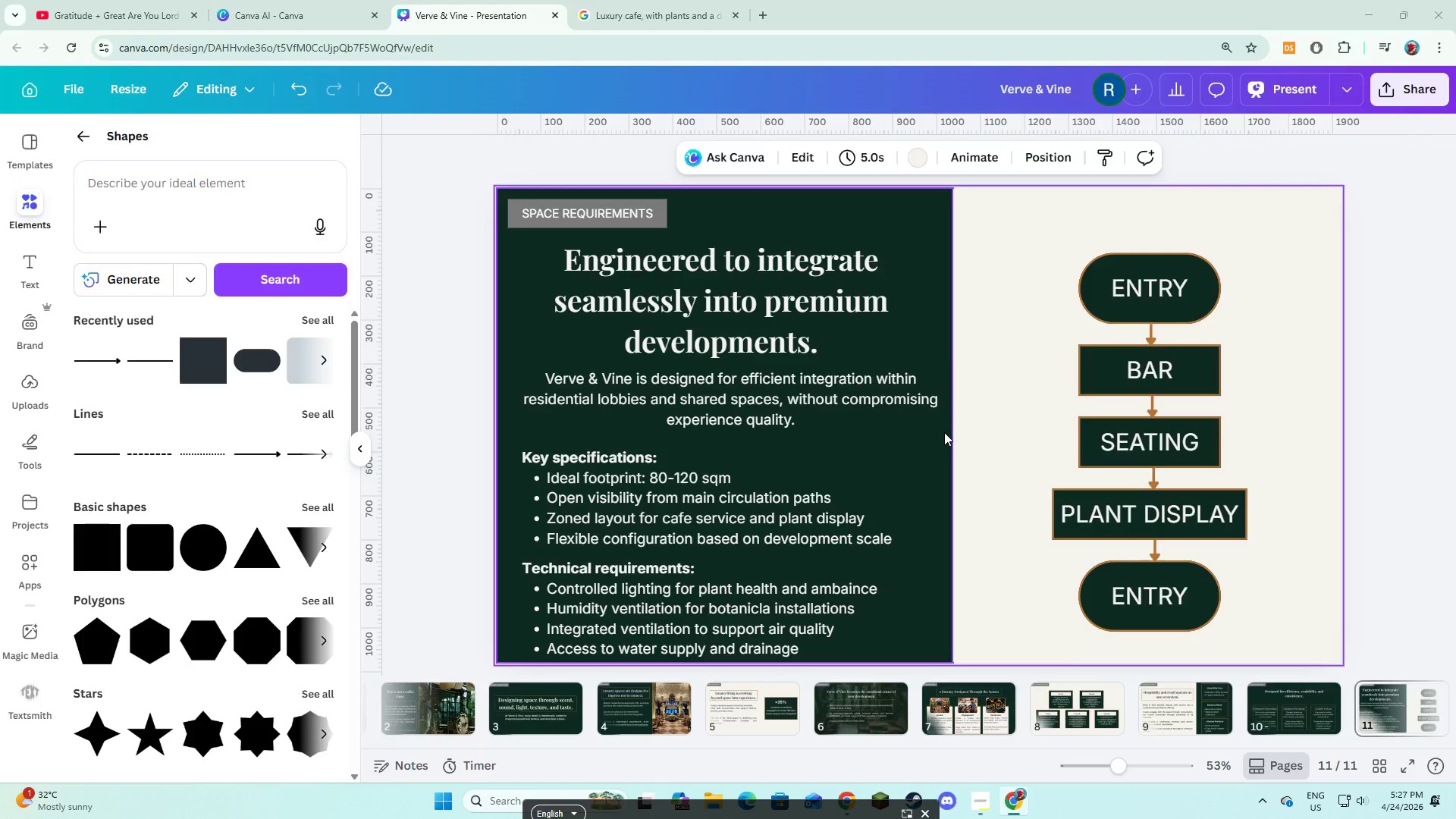 
key(Alt+Tab)